 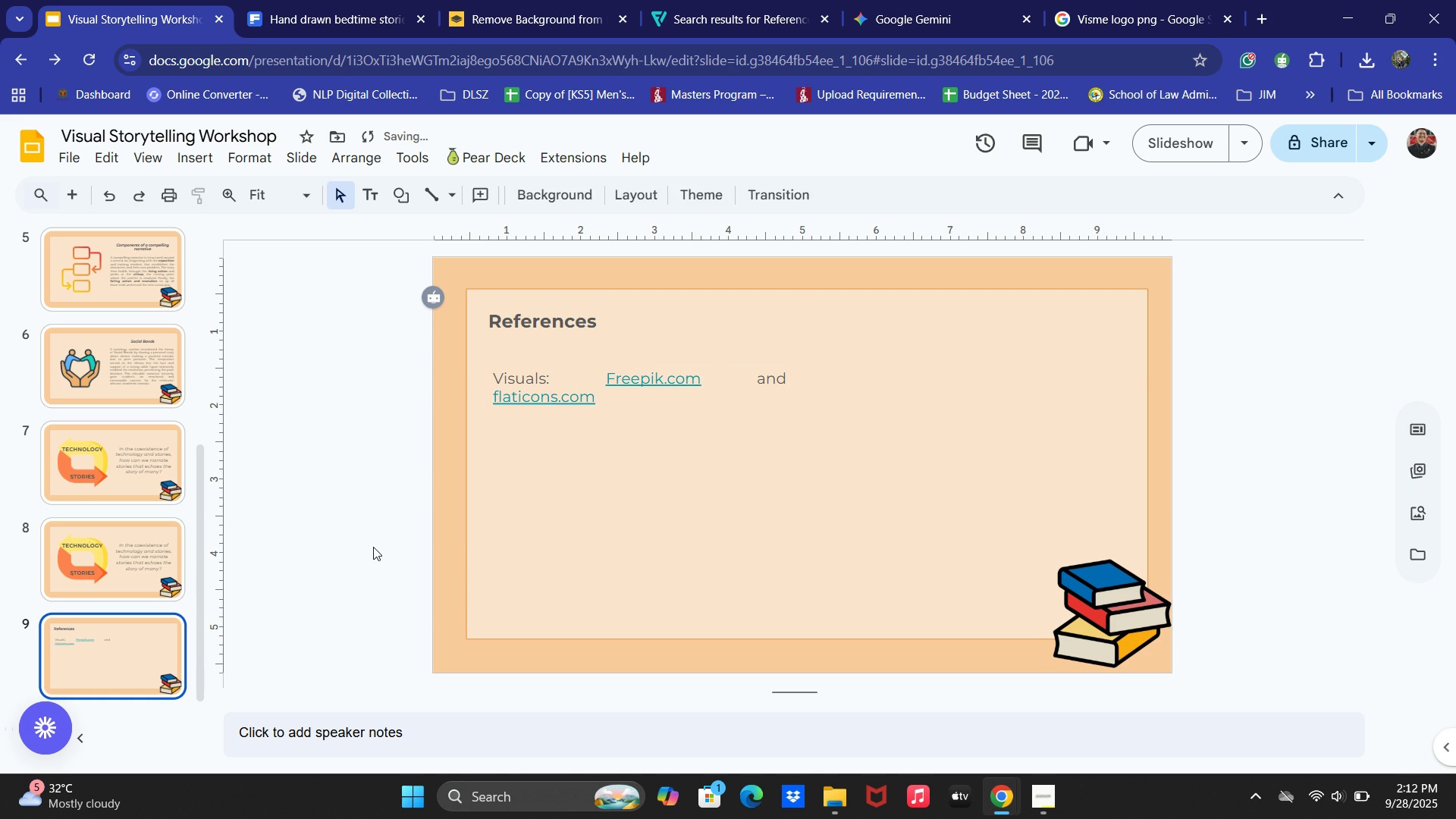 
left_click([706, 380])
 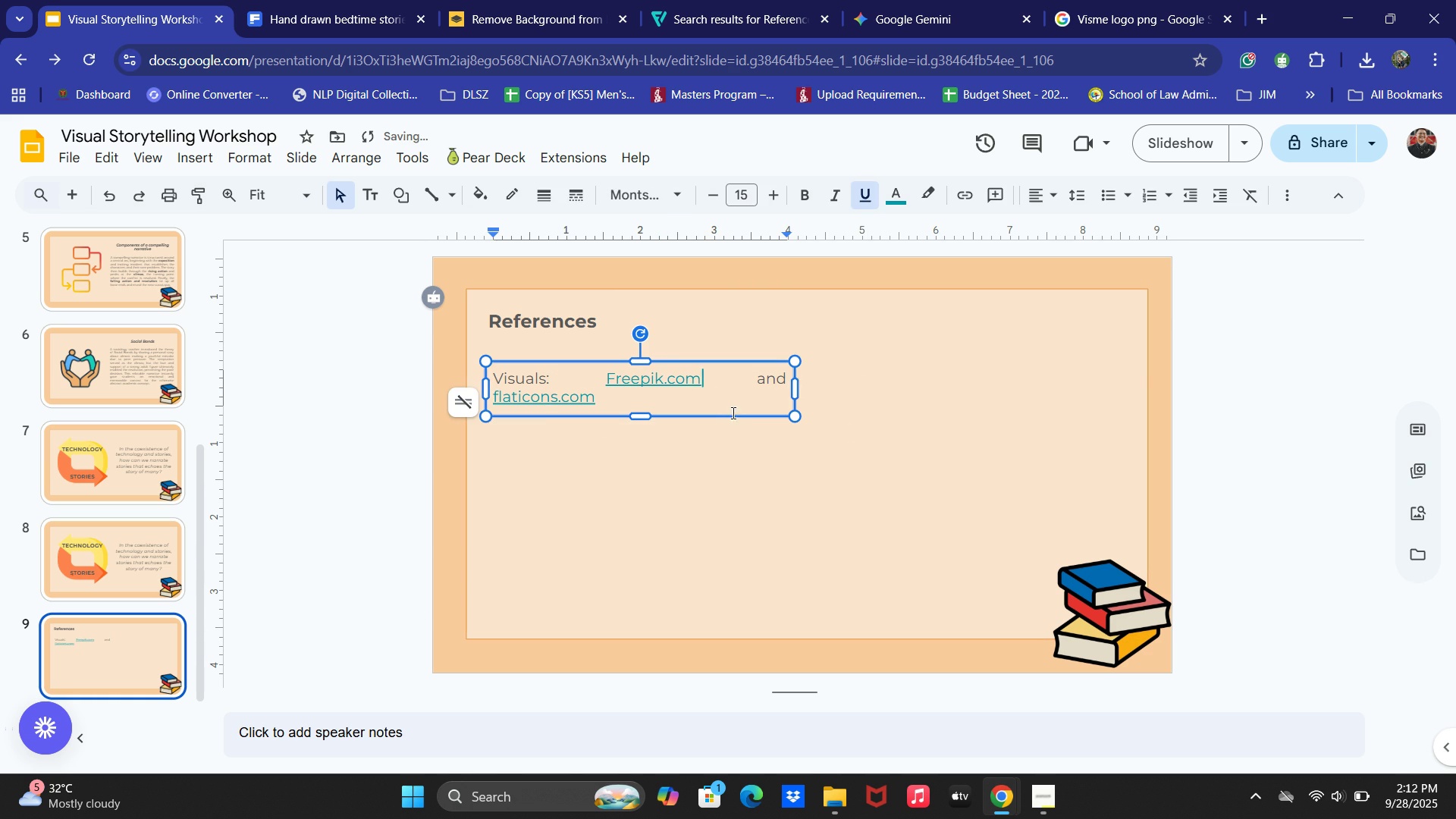 
key(Control+ControlLeft)
 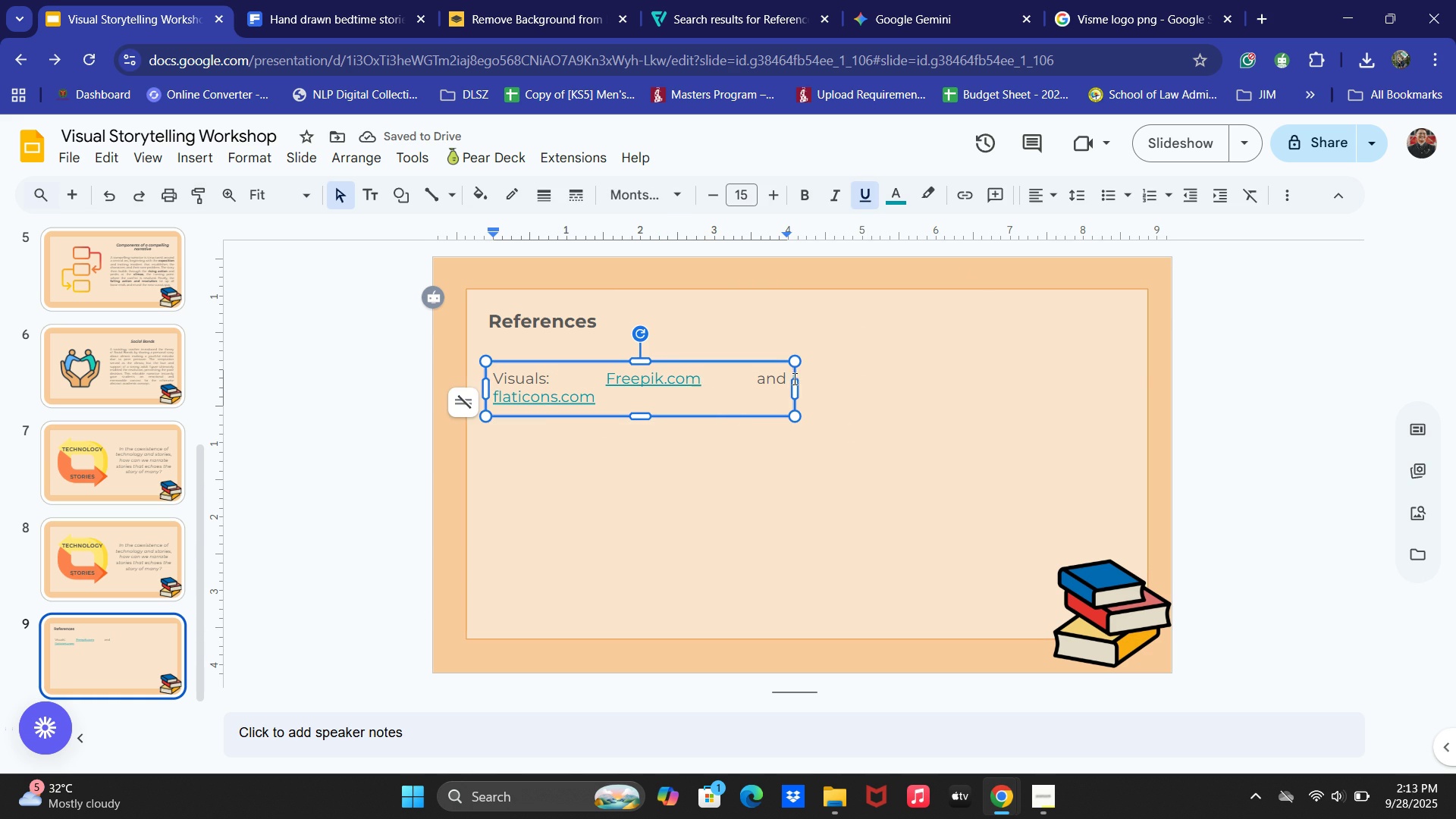 
key(Control+A)
 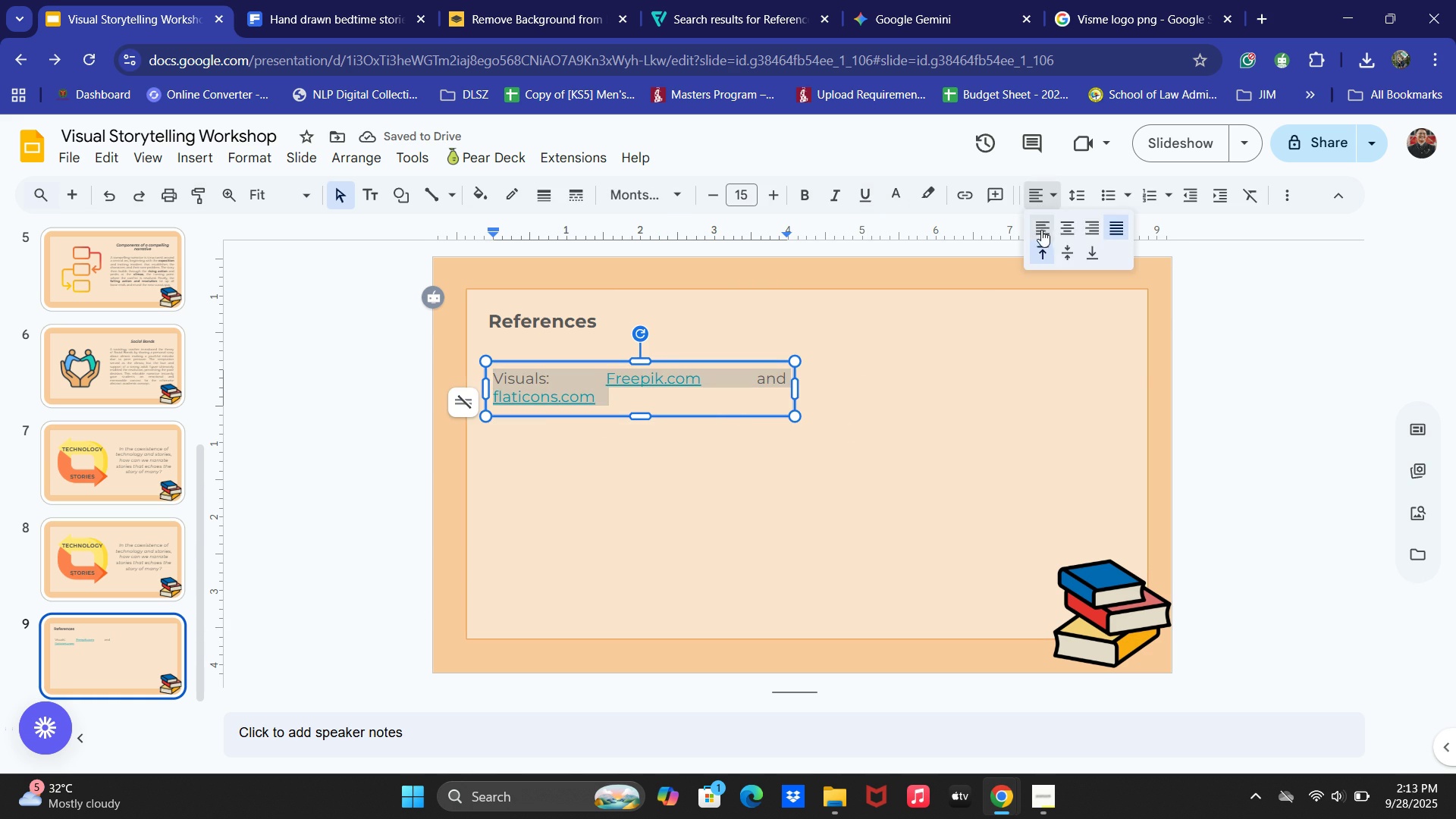 
left_click([1041, 231])
 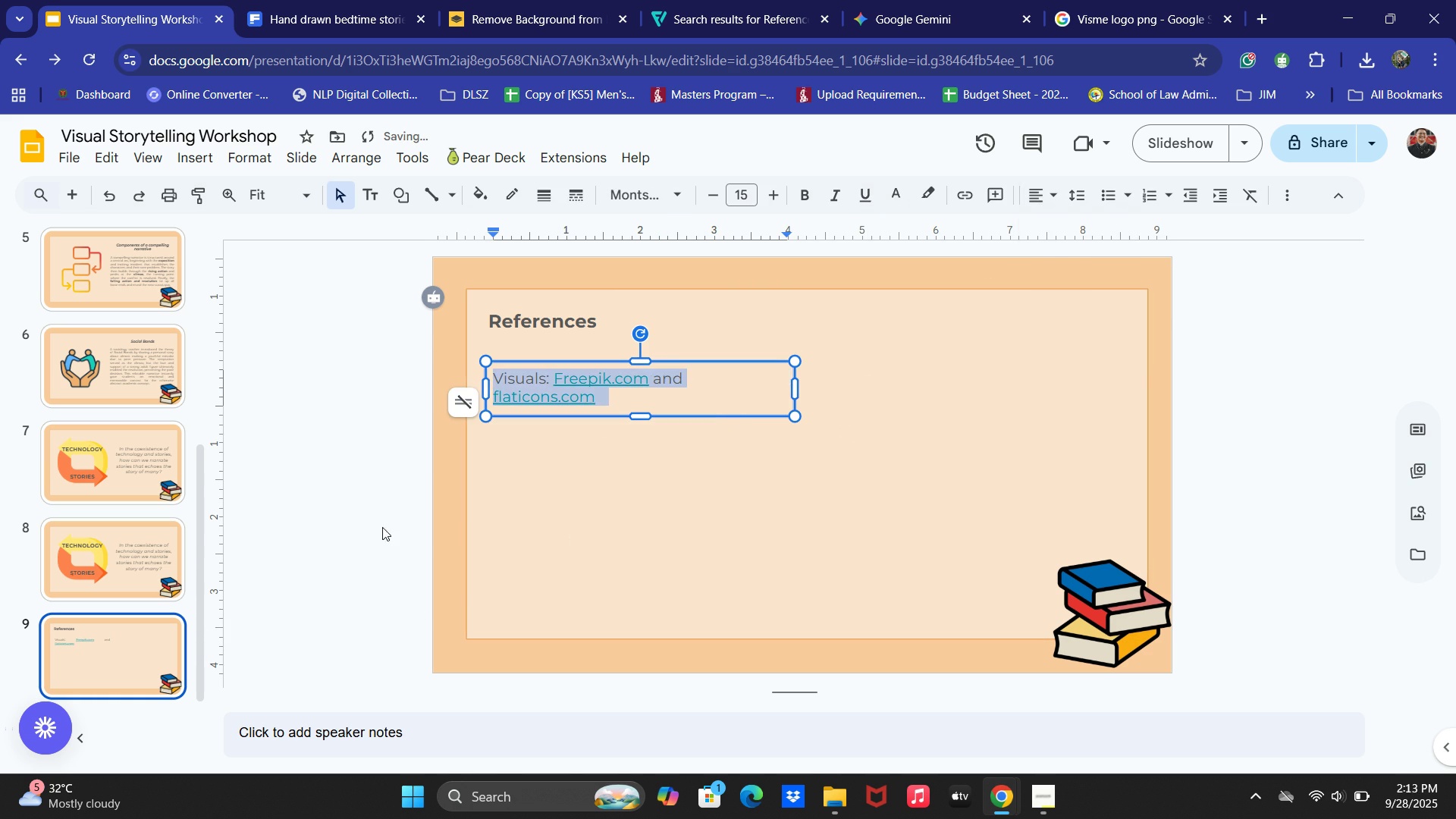 
left_click([375, 513])
 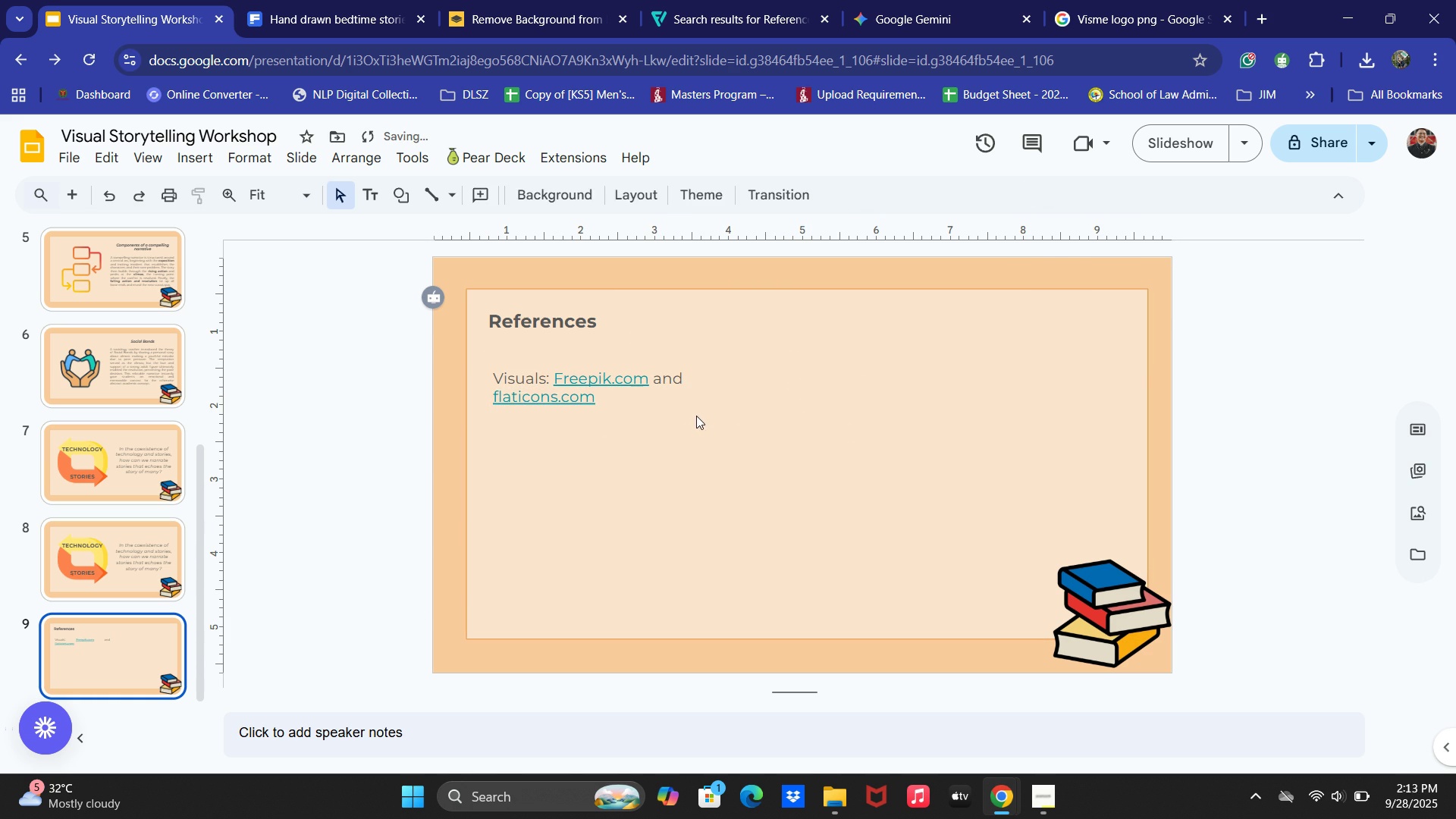 
left_click([698, 415])